 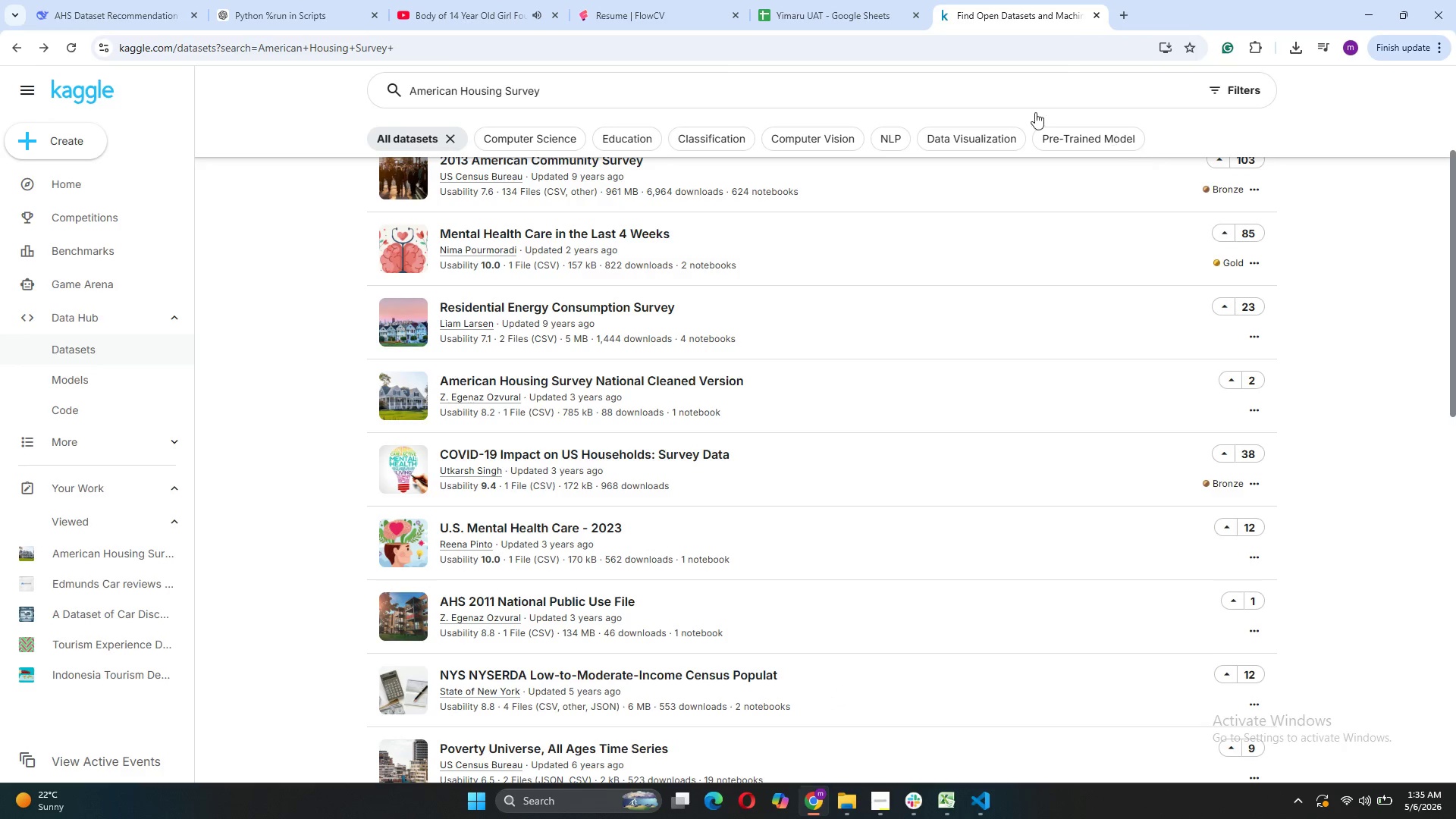 
scroll: coordinate [604, 513], scroll_direction: up, amount: 5.0
 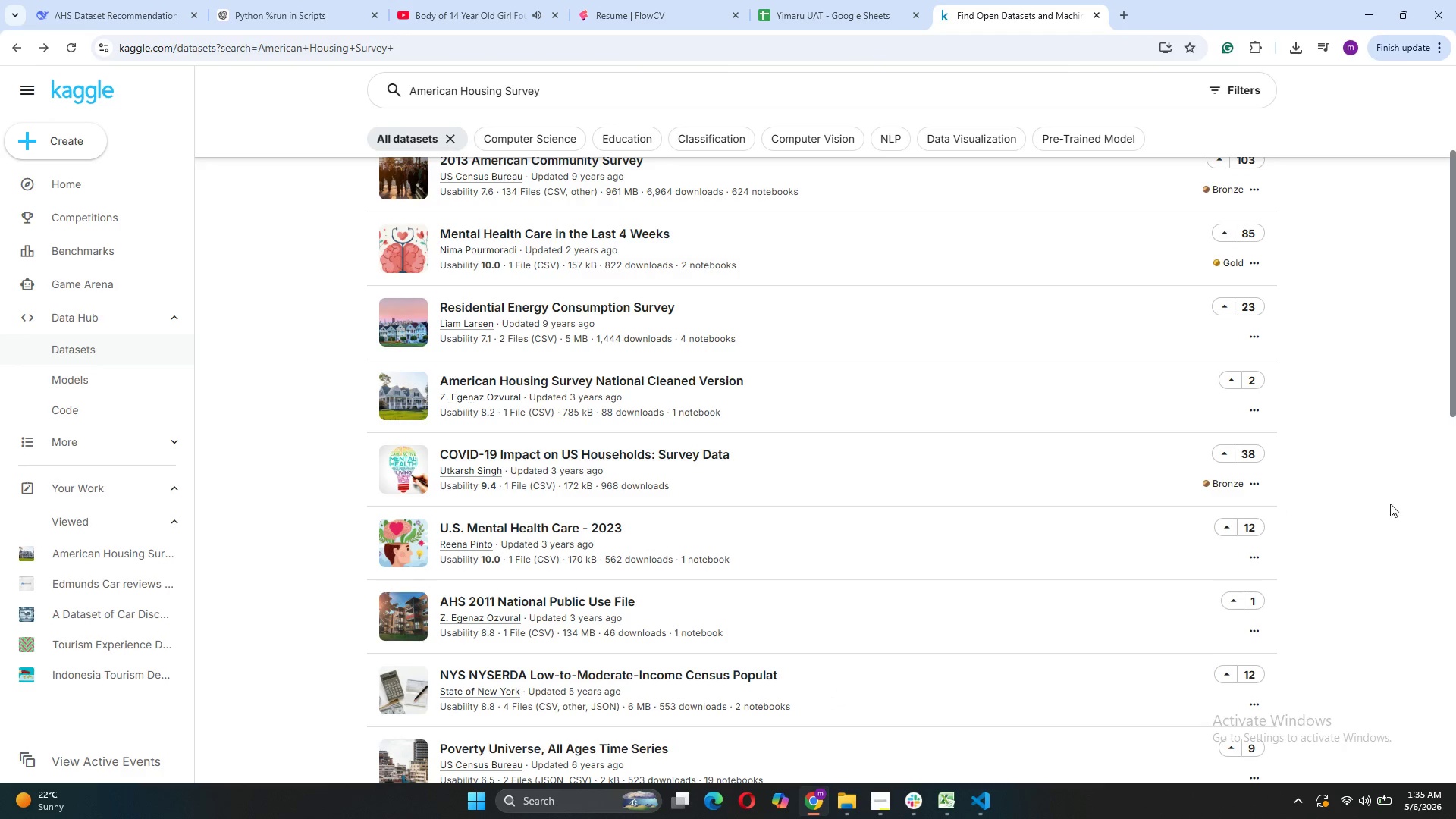 
left_click([1273, 470])
 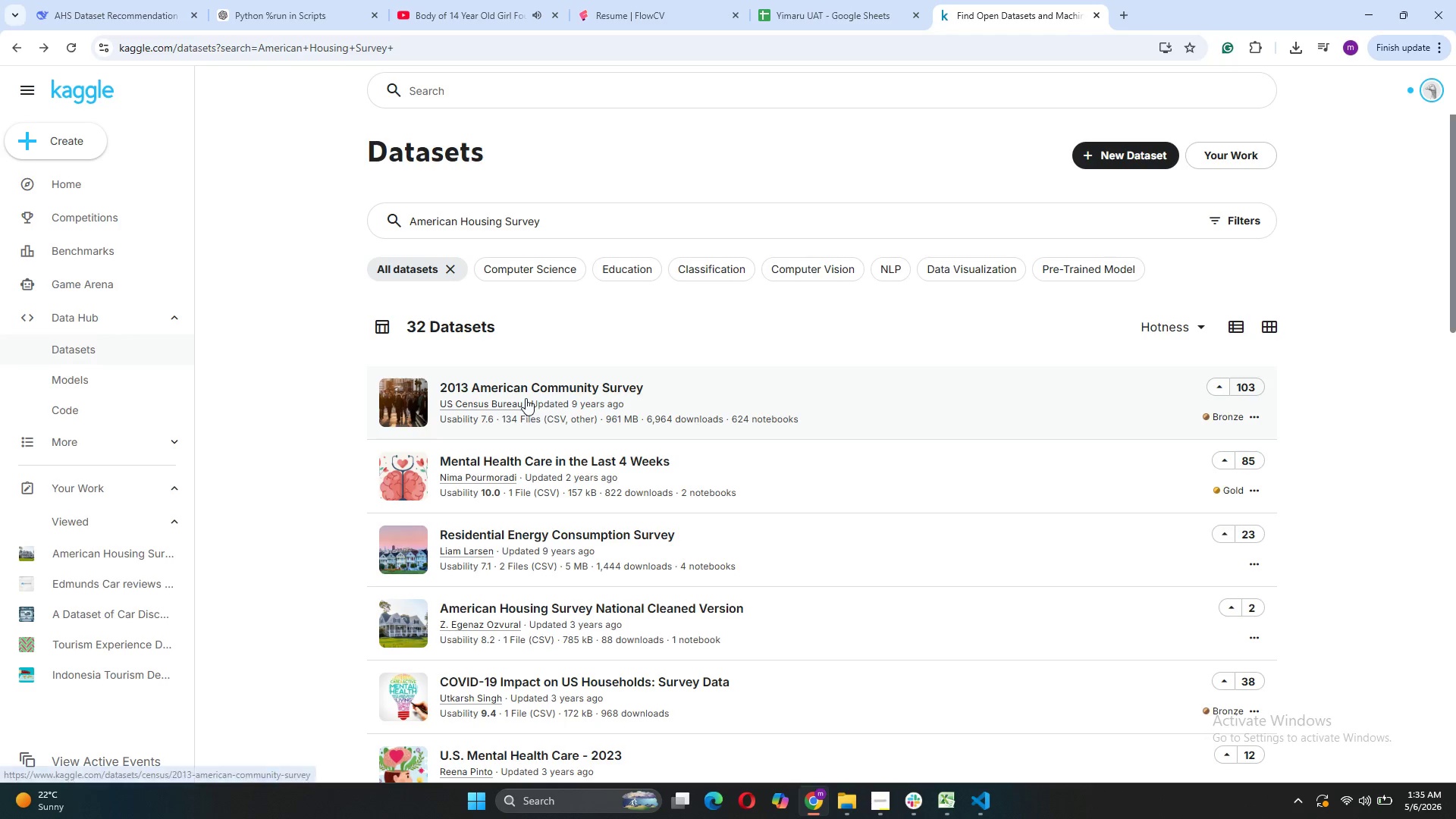 
left_click([528, 381])
 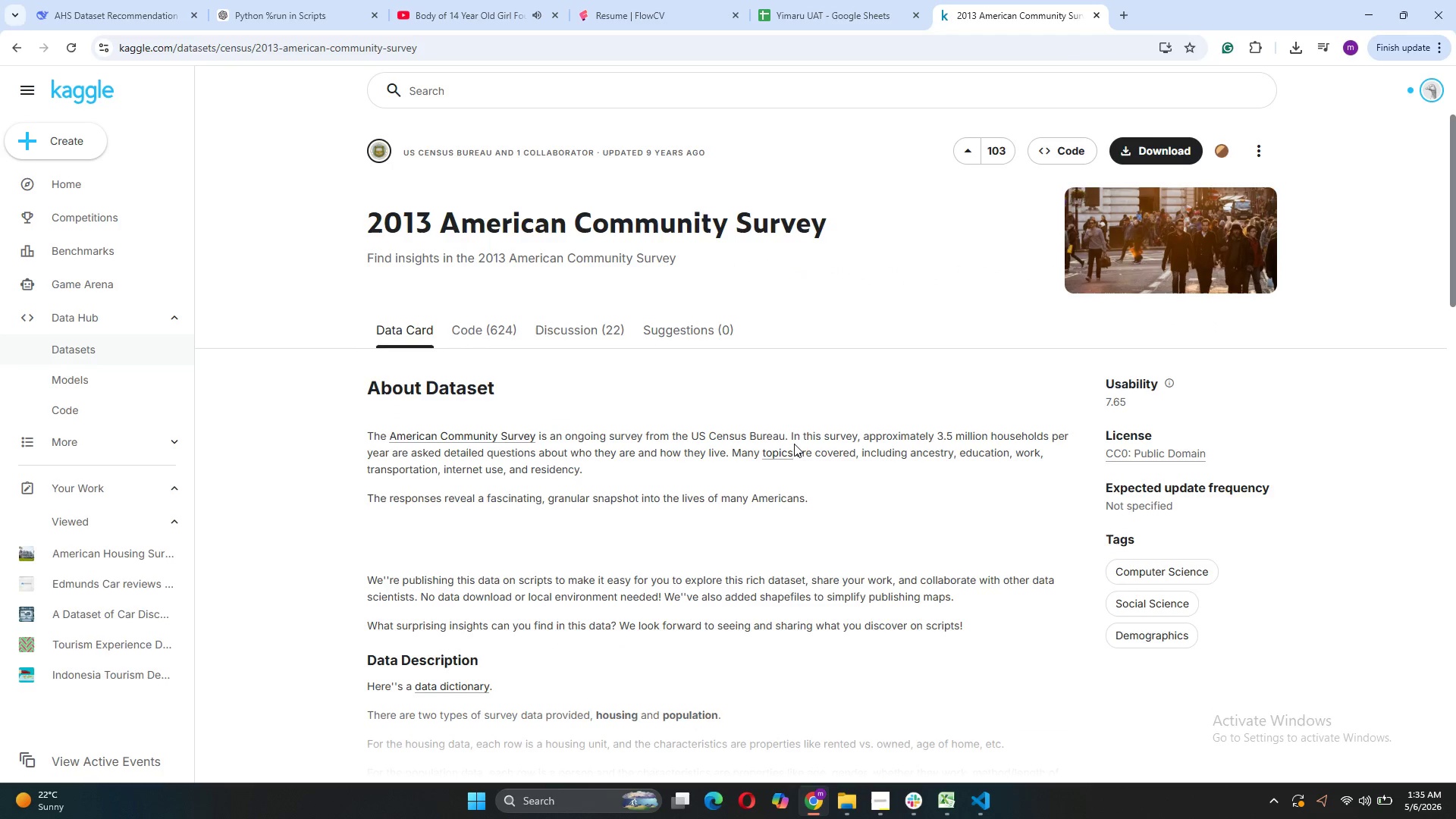 
wait(9.58)
 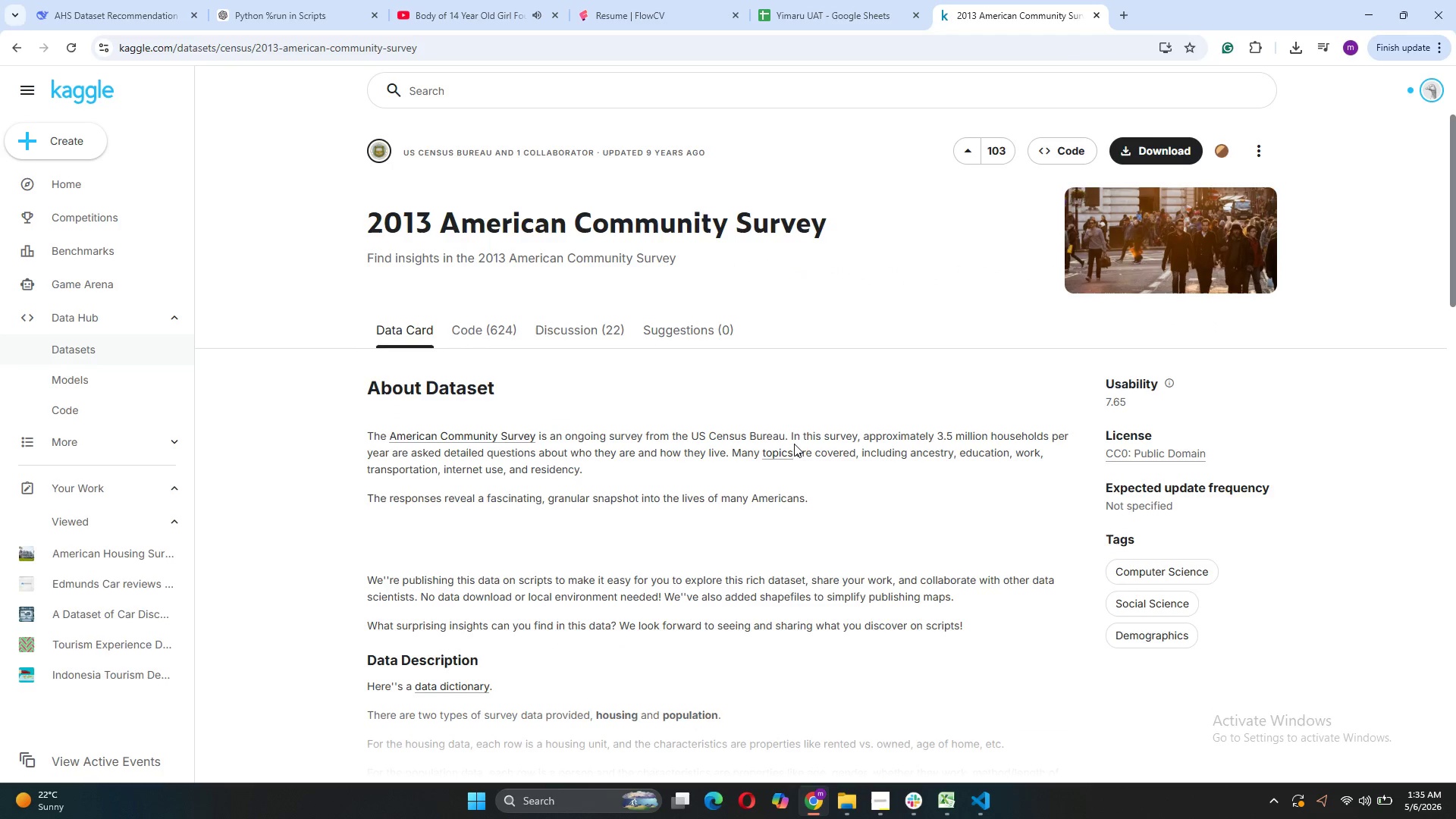 
scroll: coordinate [725, 661], scroll_direction: down, amount: 8.0
 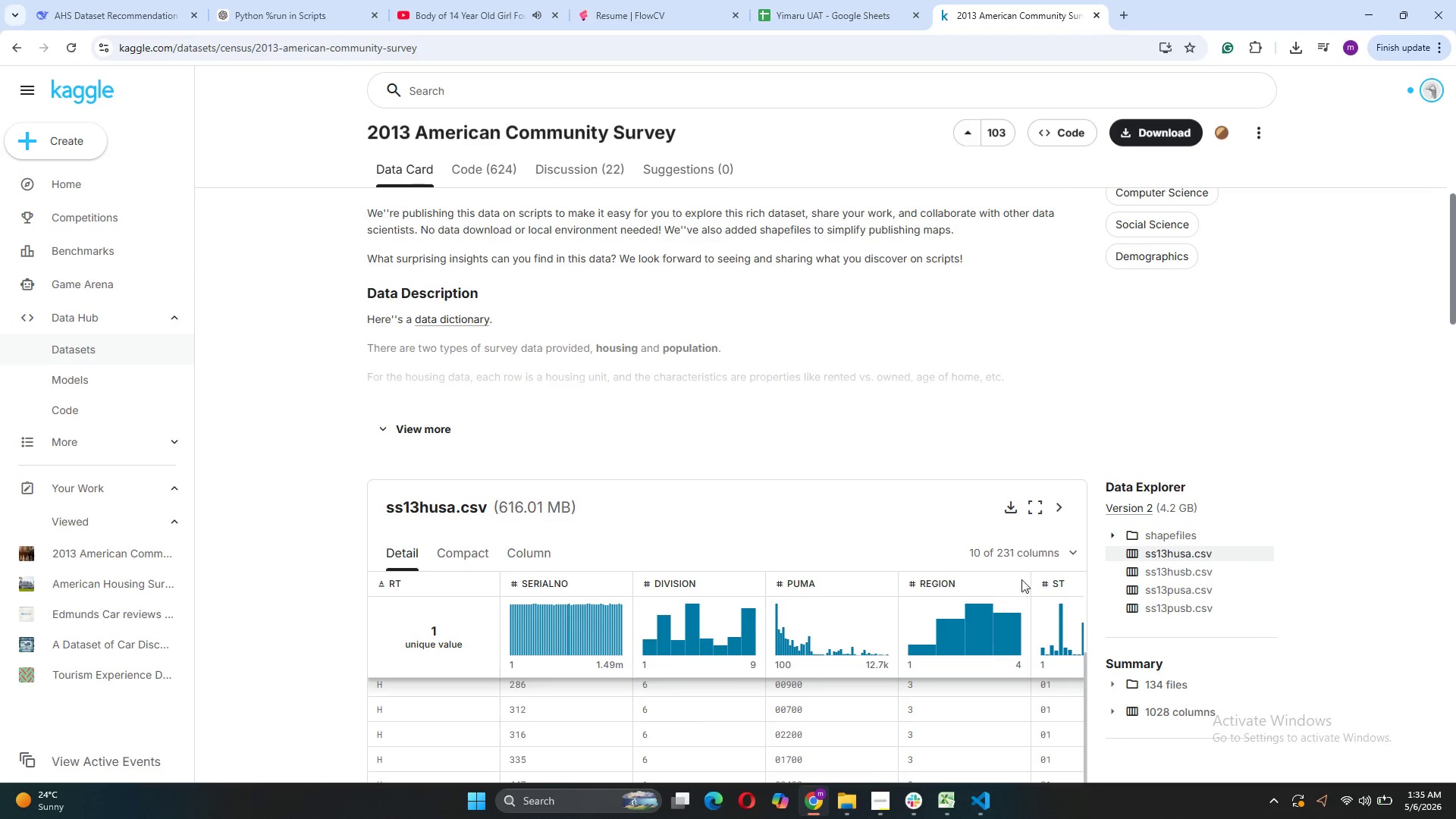 
left_click([1031, 555])
 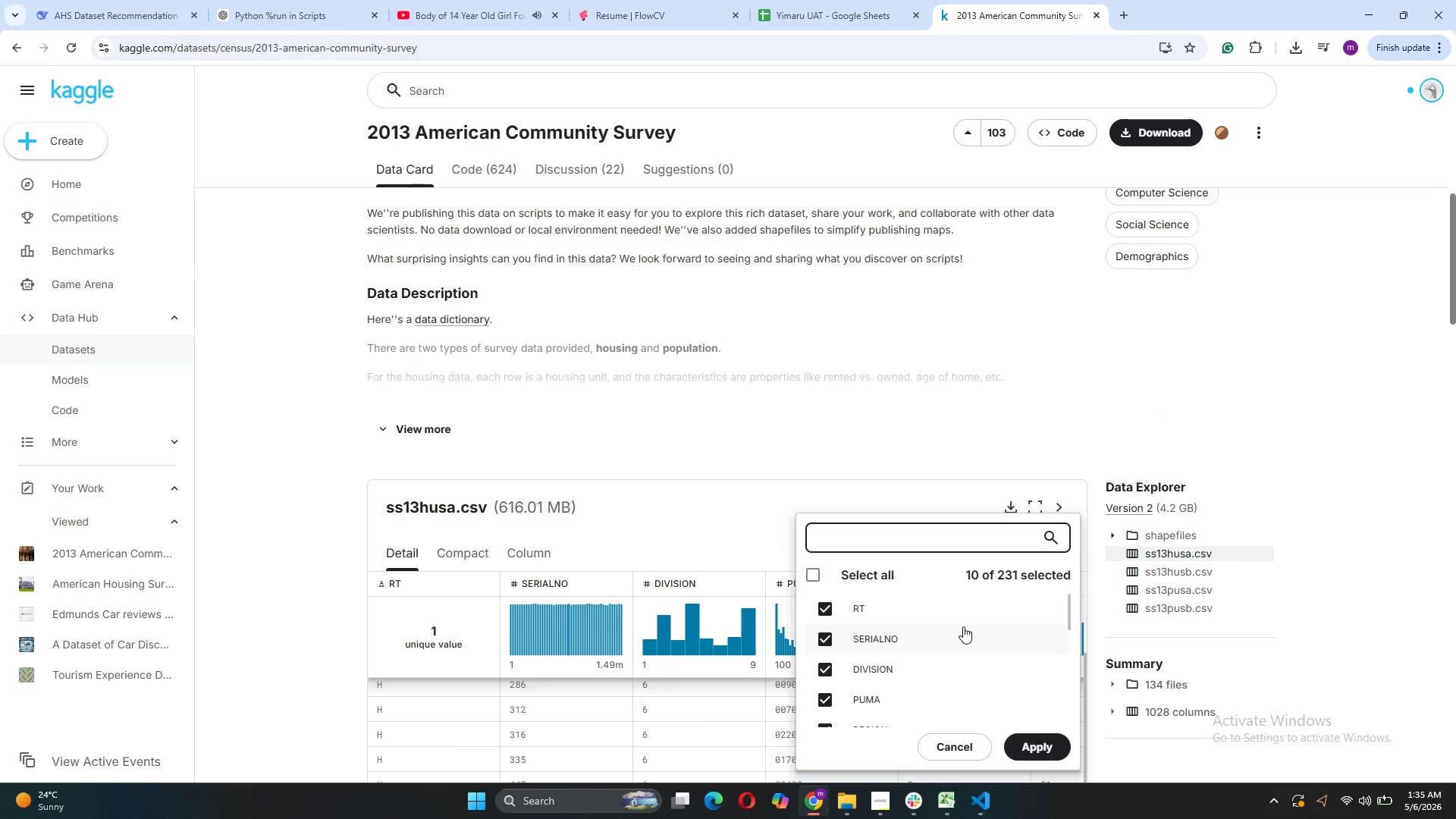 
scroll: coordinate [930, 645], scroll_direction: down, amount: 3.0
 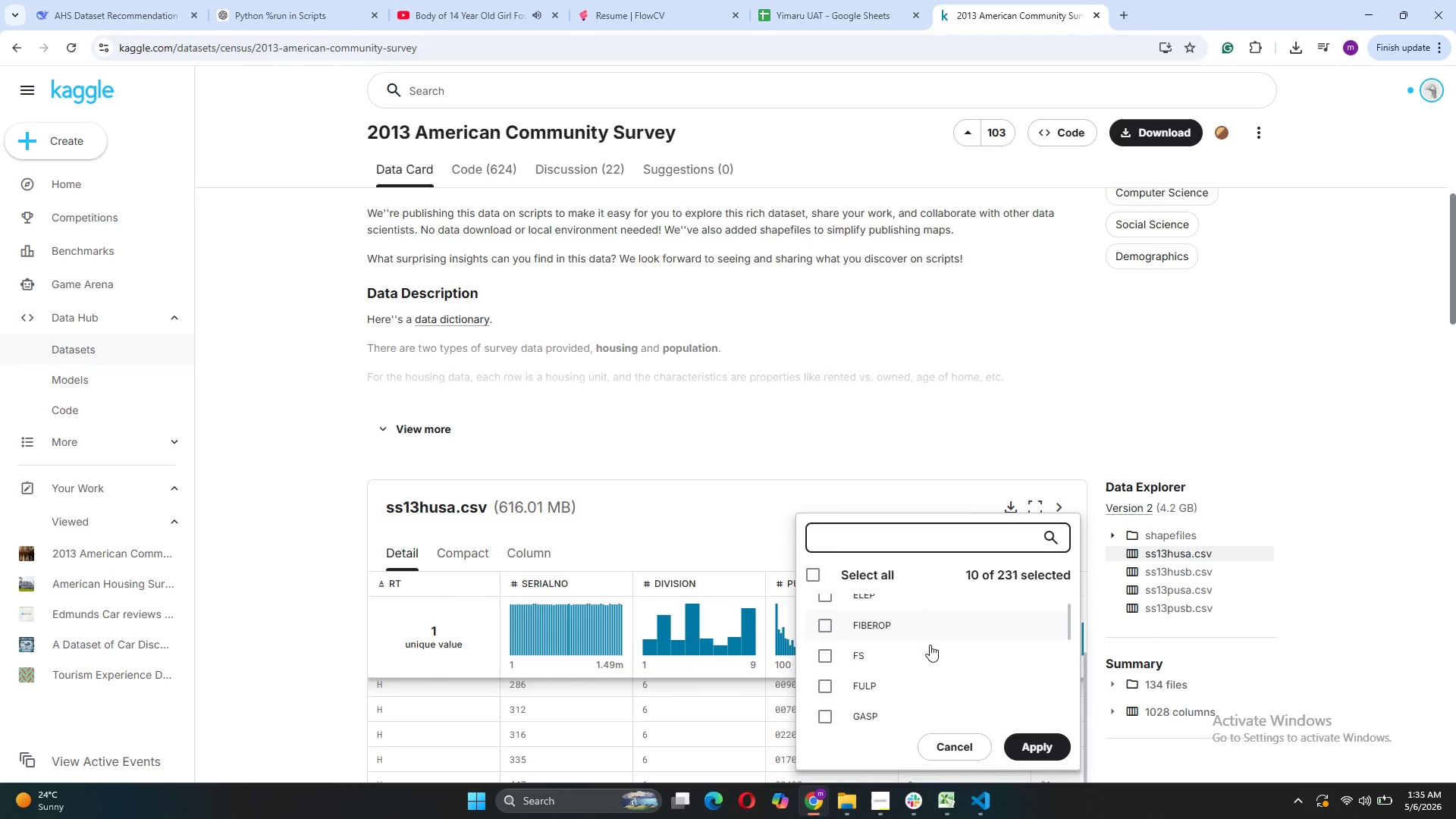 
scroll: coordinate [877, 639], scroll_direction: up, amount: 4.0
 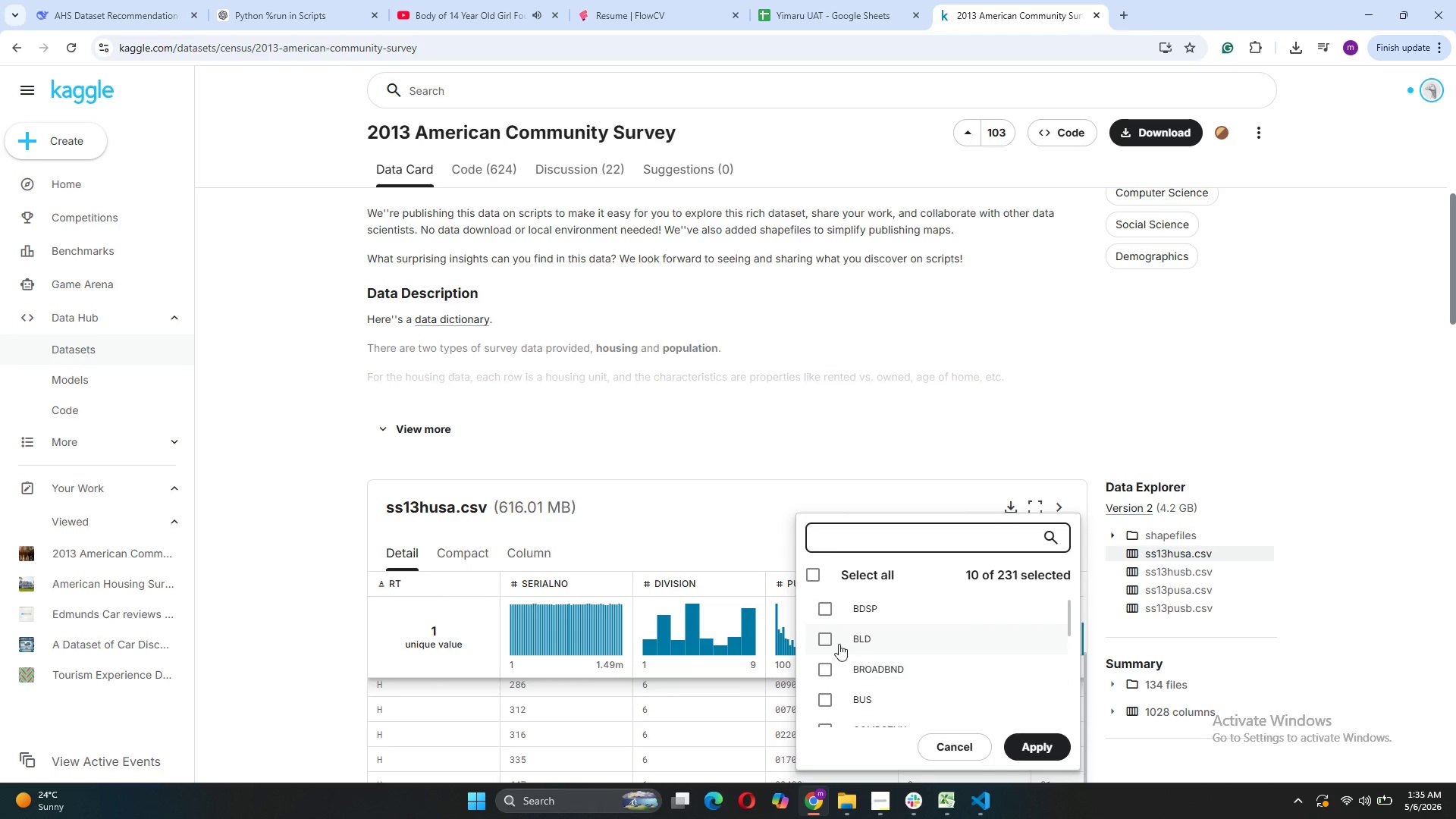 
left_click([837, 643])
 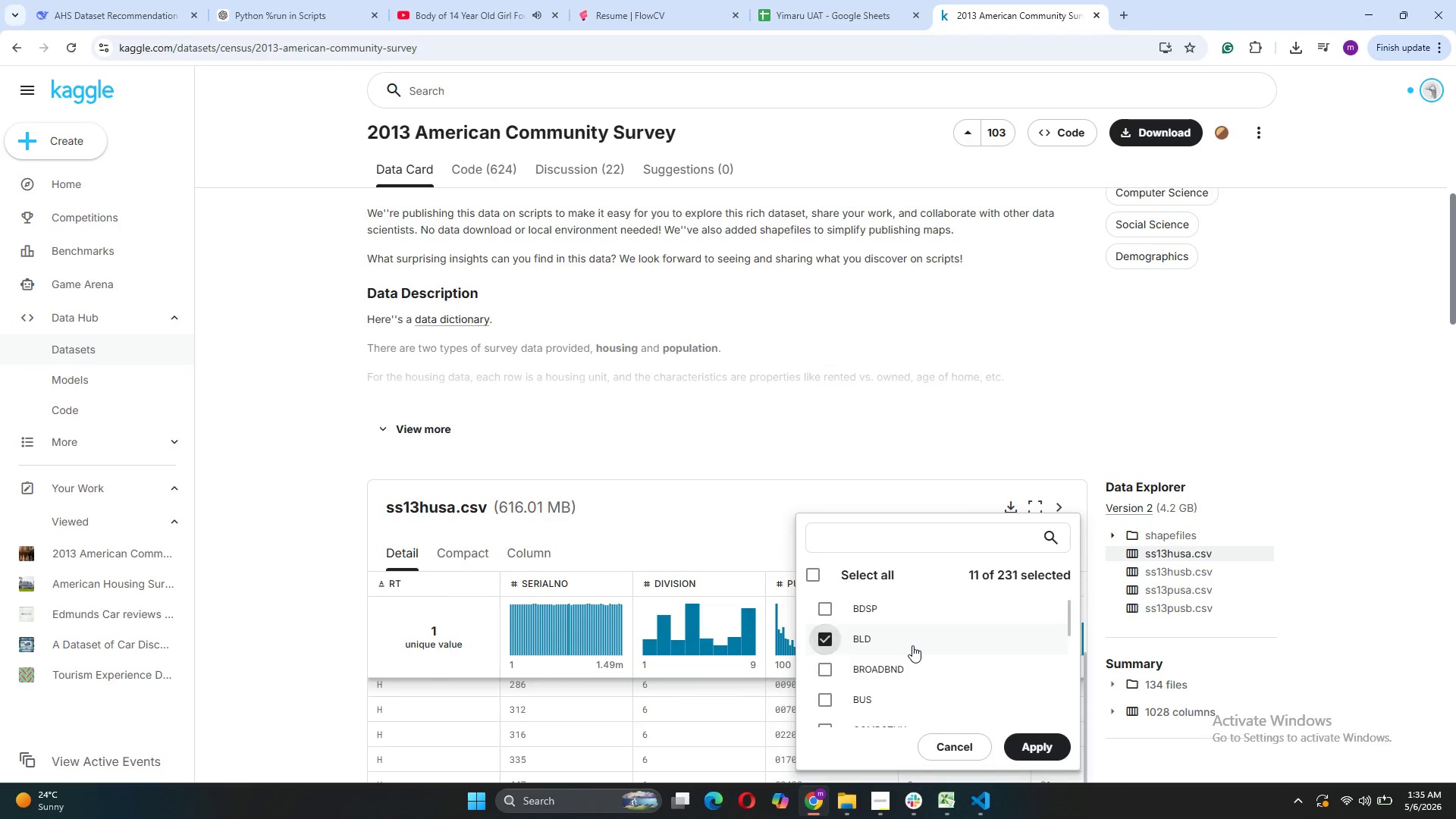 
scroll: coordinate [912, 645], scroll_direction: down, amount: 4.0
 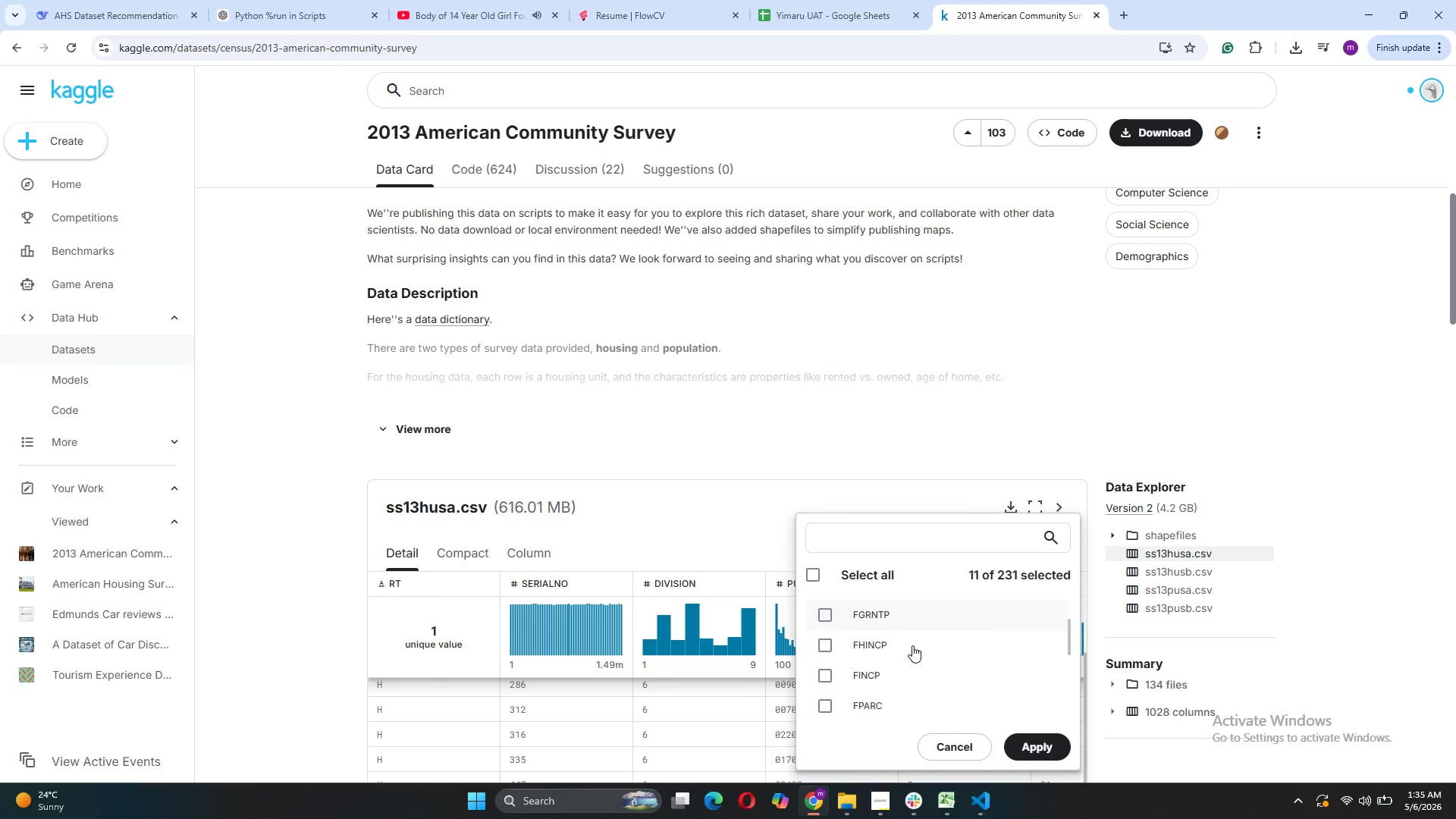 